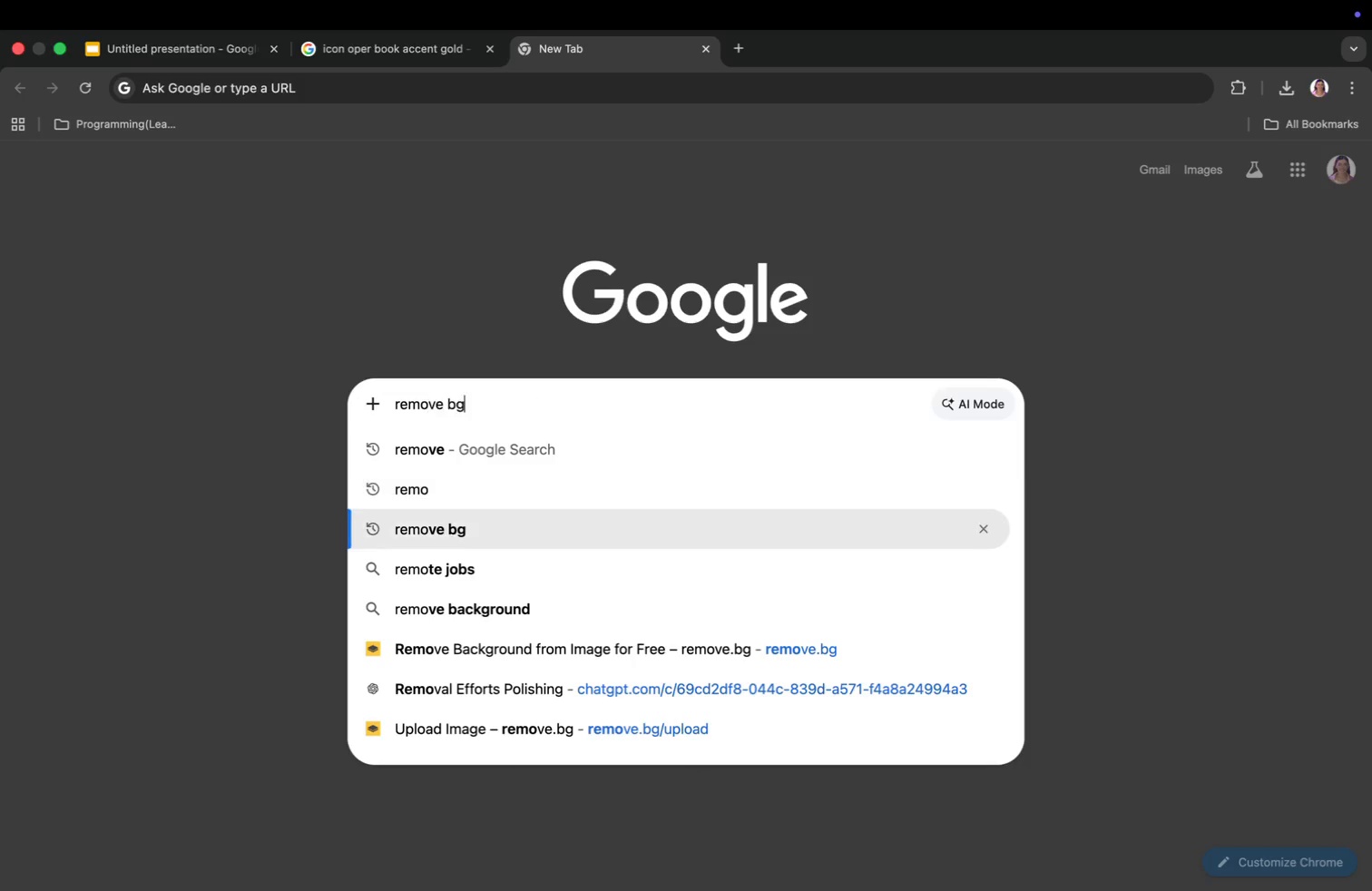 
key(ArrowDown)
 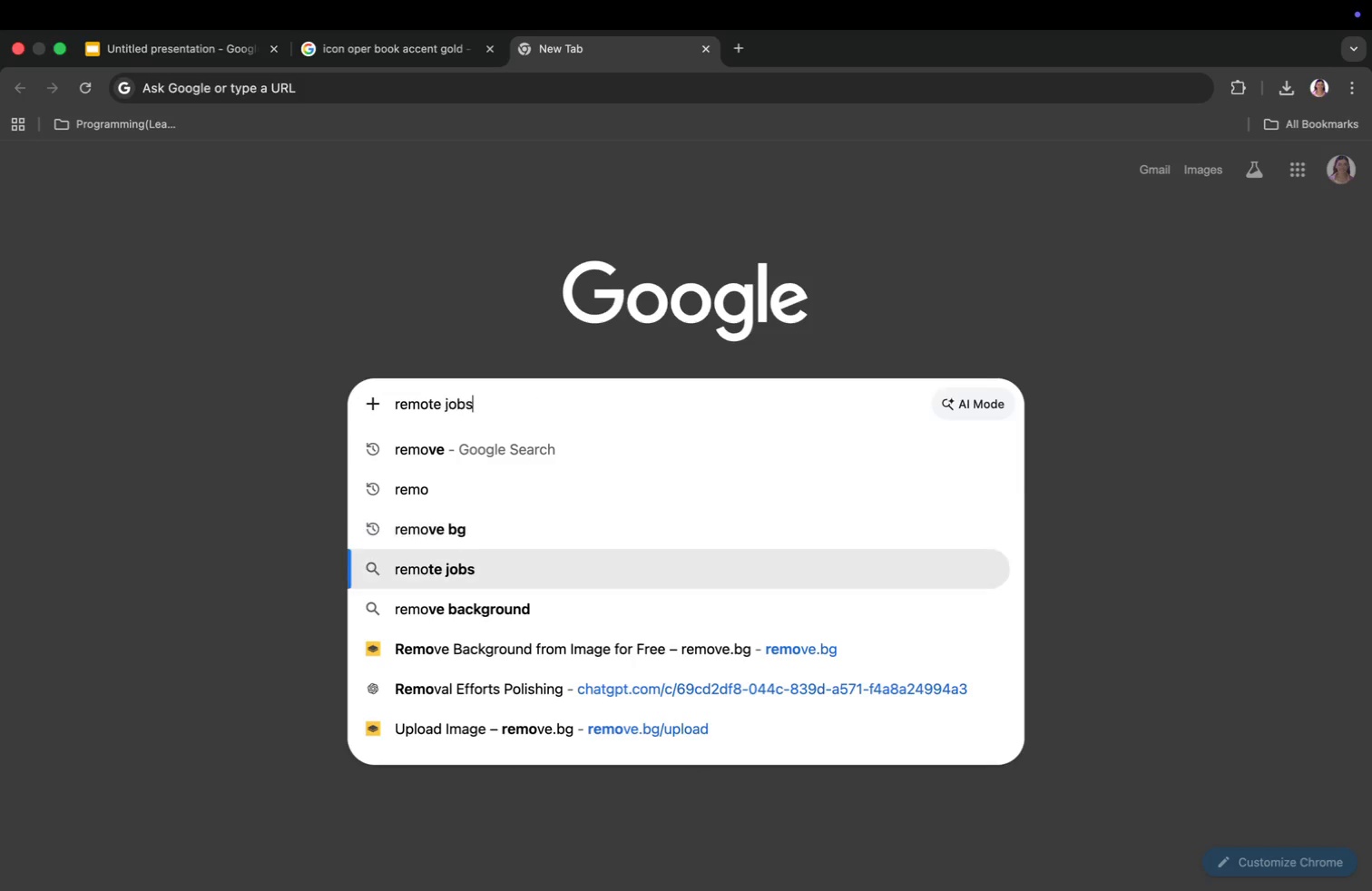 
key(ArrowDown)
 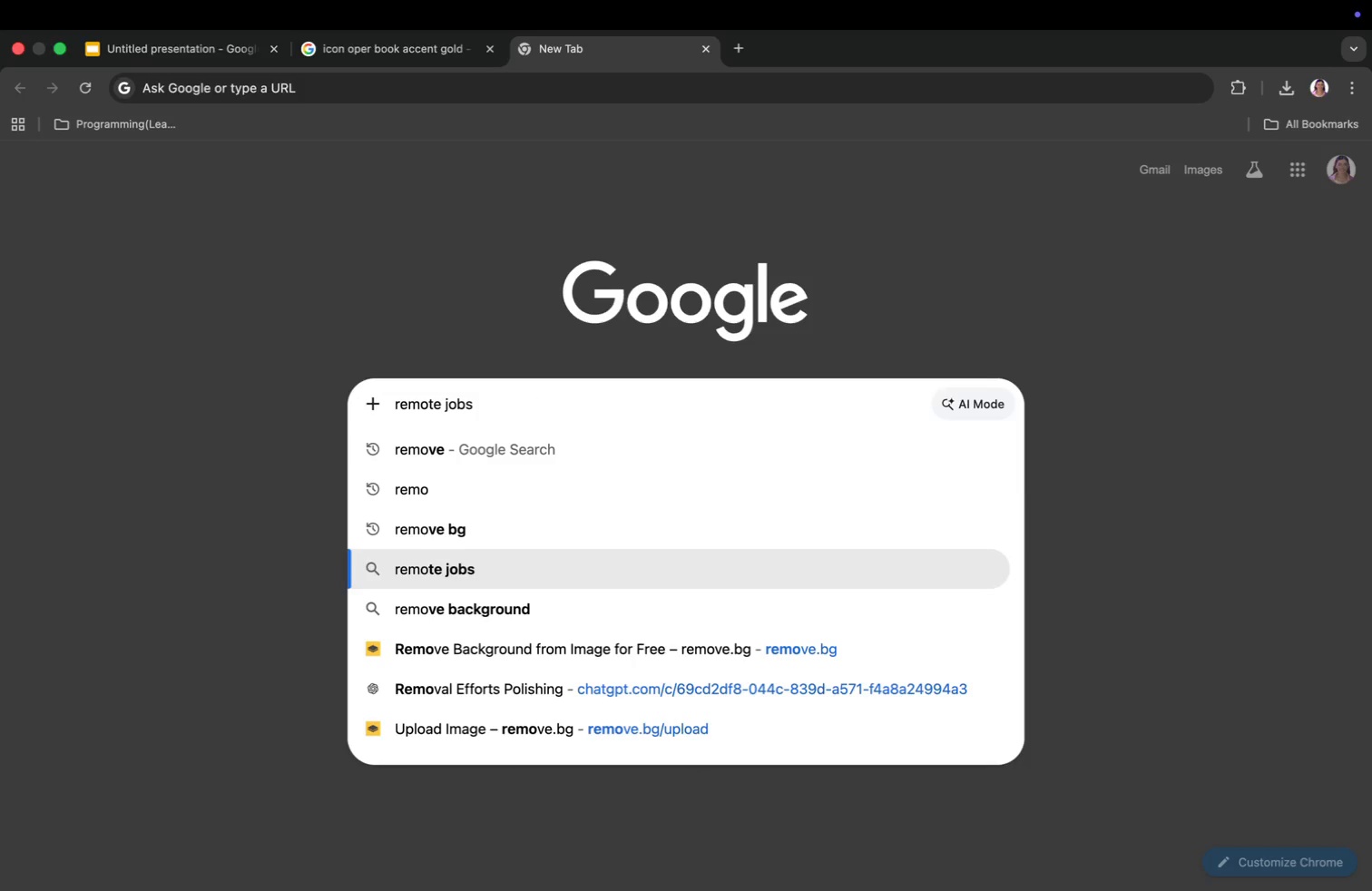 
key(ArrowUp)
 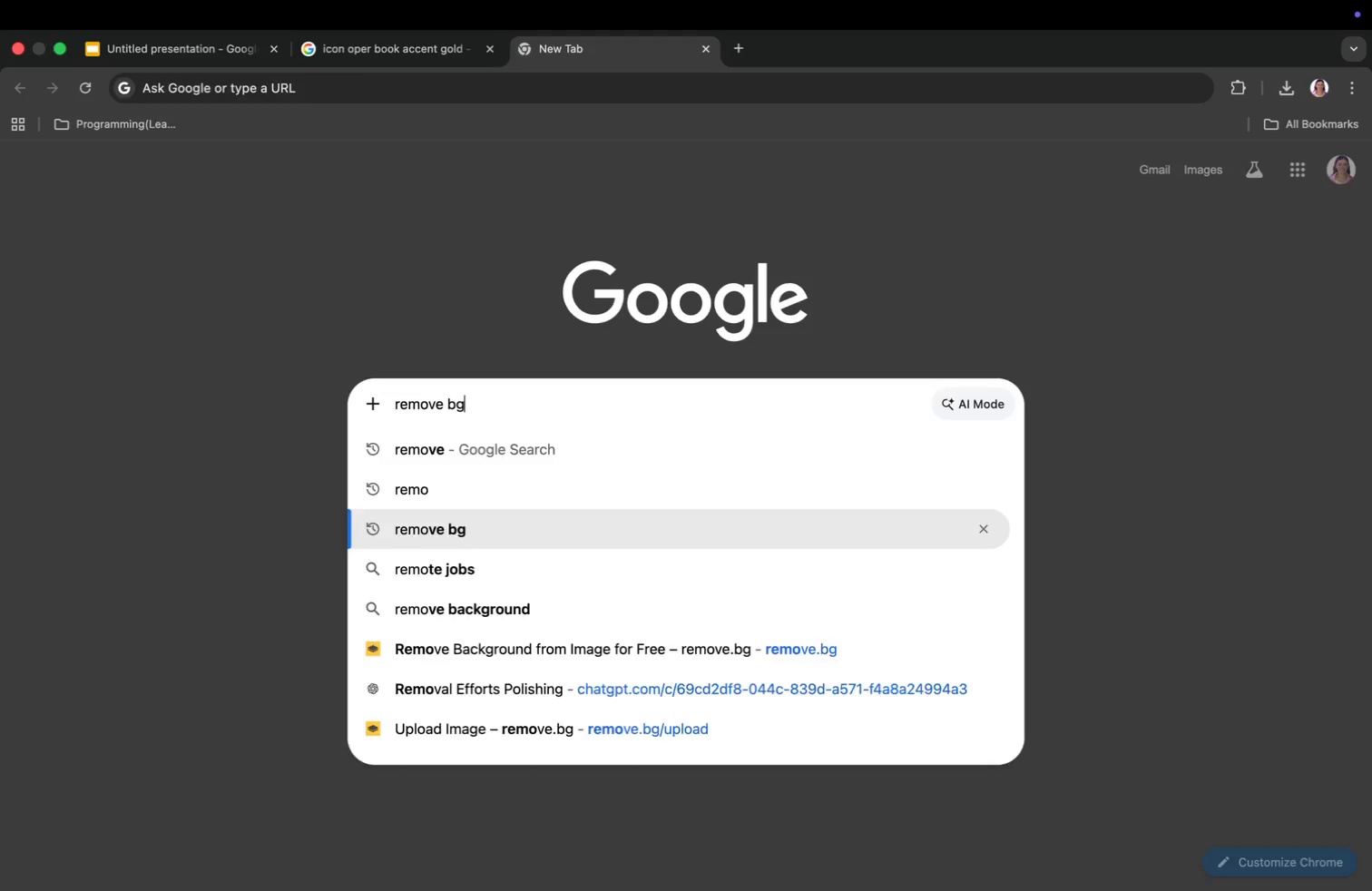 
key(Enter)
 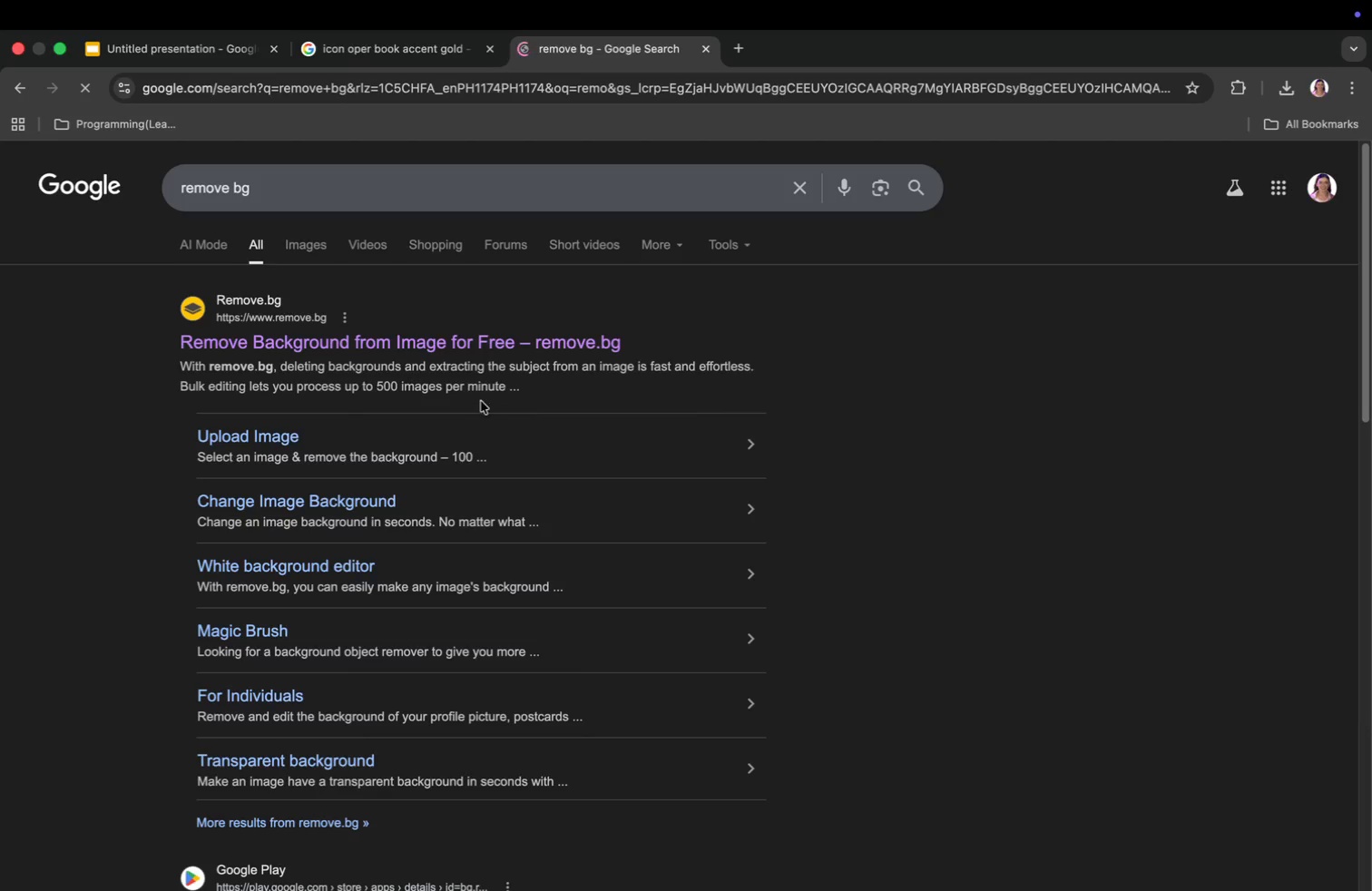 
left_click([471, 352])
 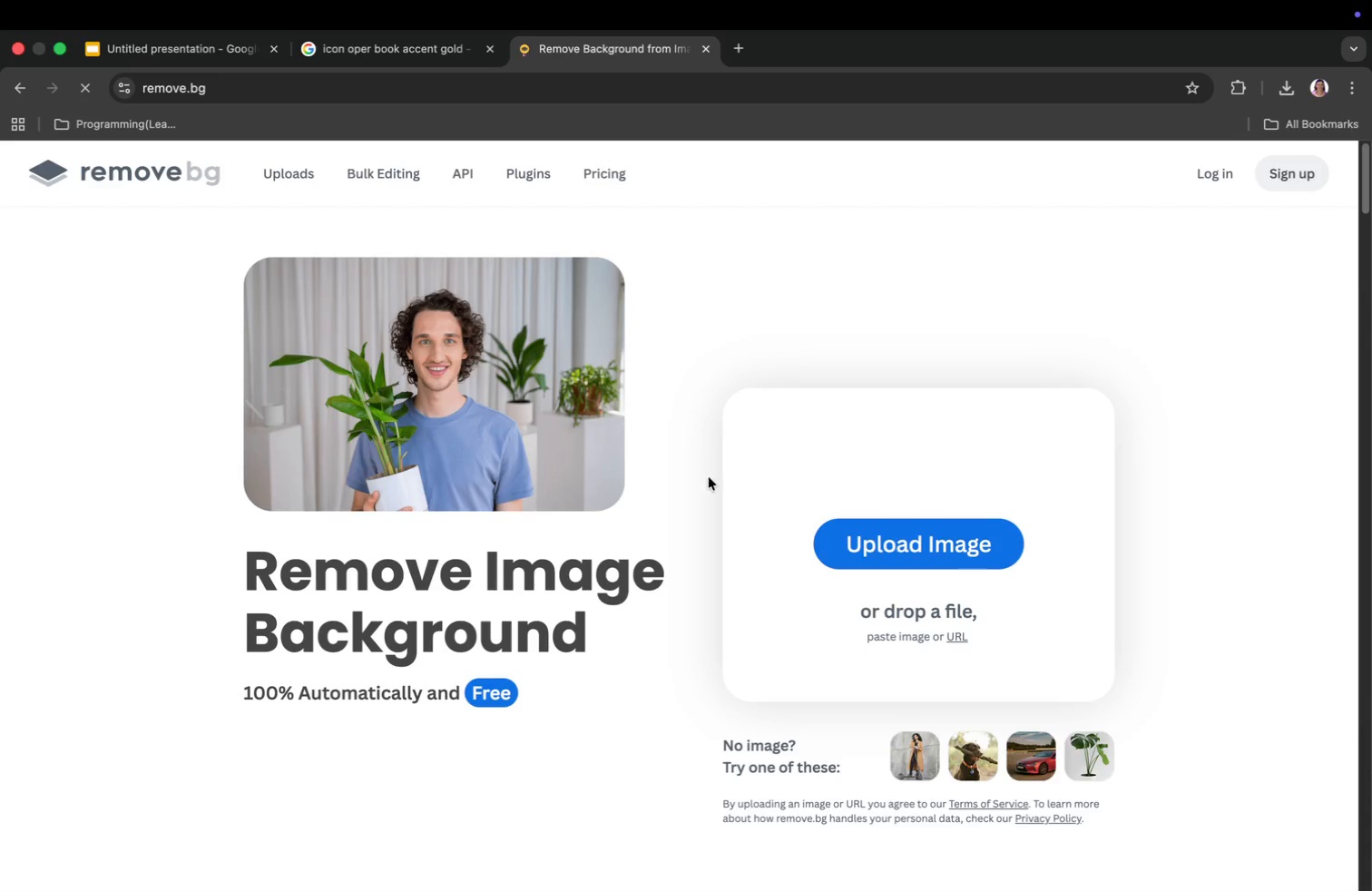 
wait(5.43)
 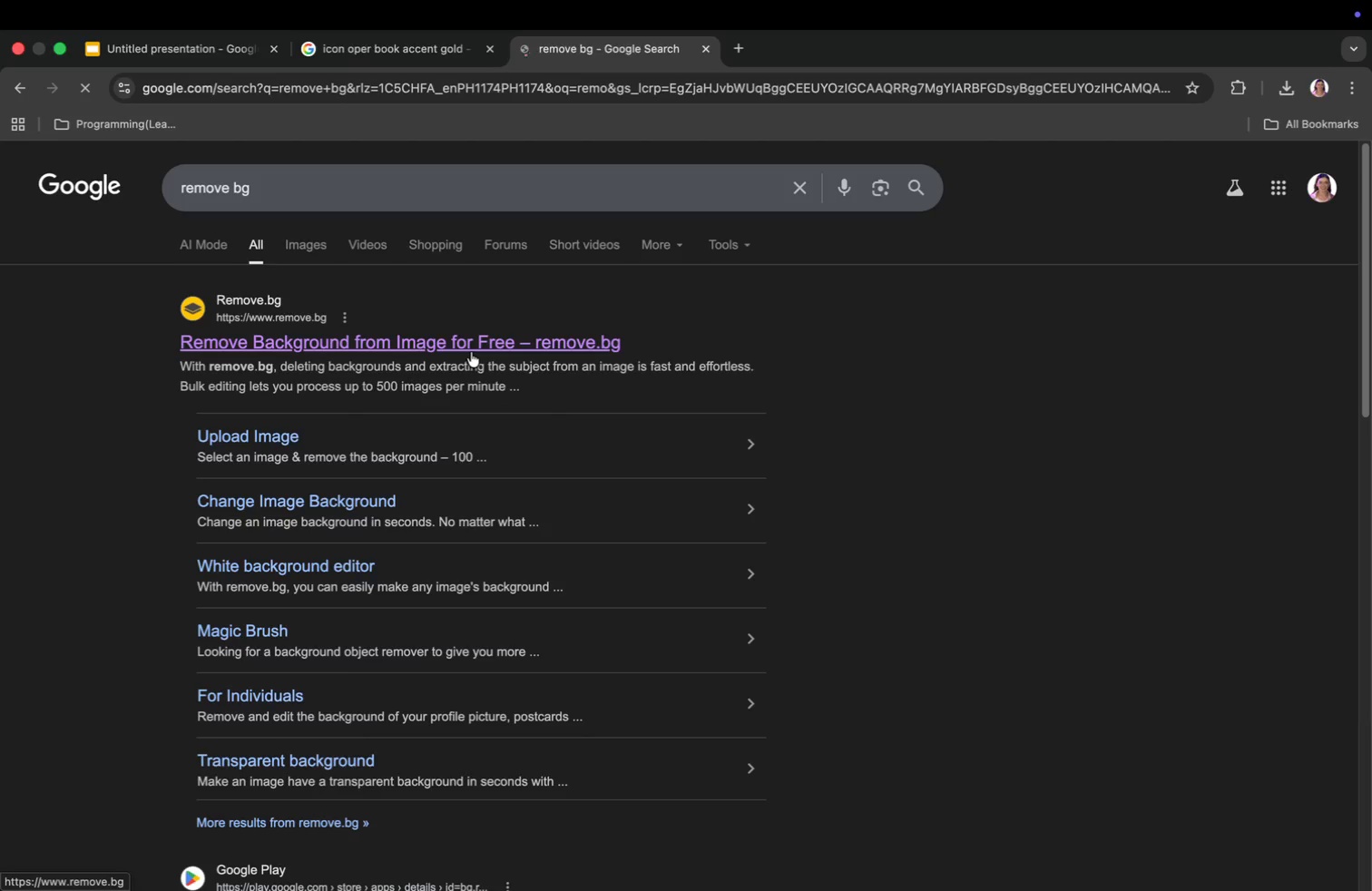 
key(Meta+V)
 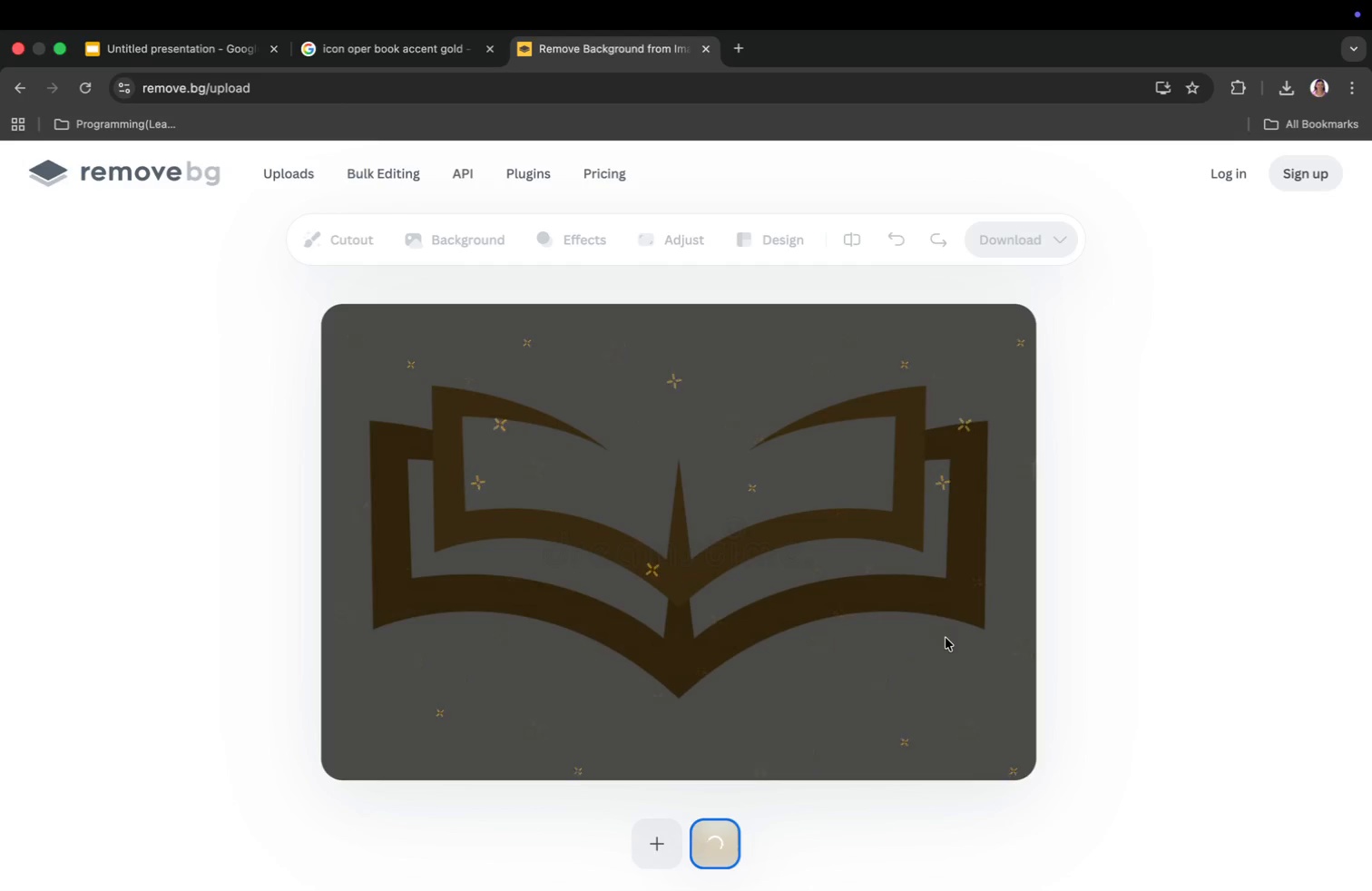 
wait(8.74)
 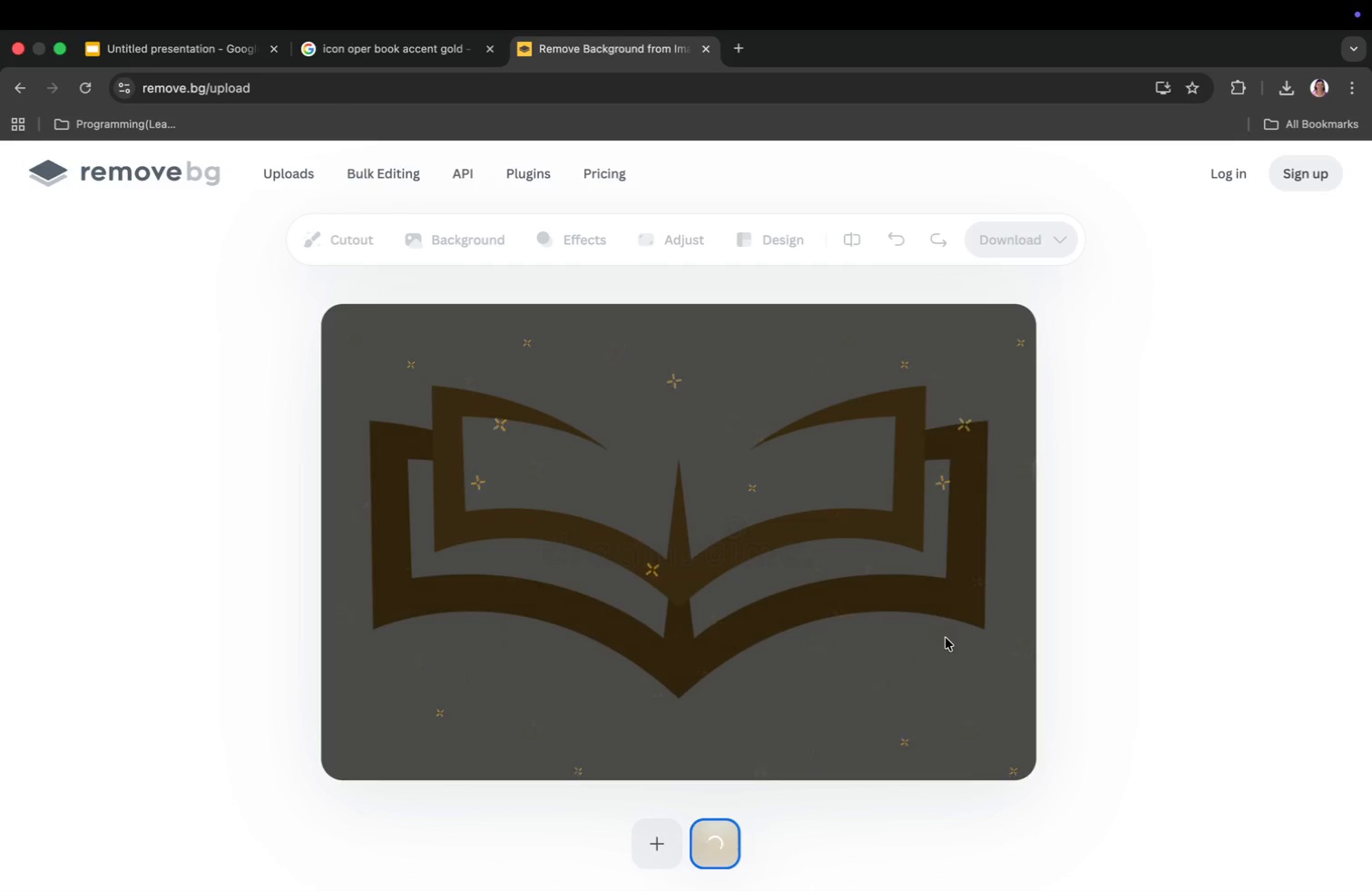 
left_click([1019, 243])
 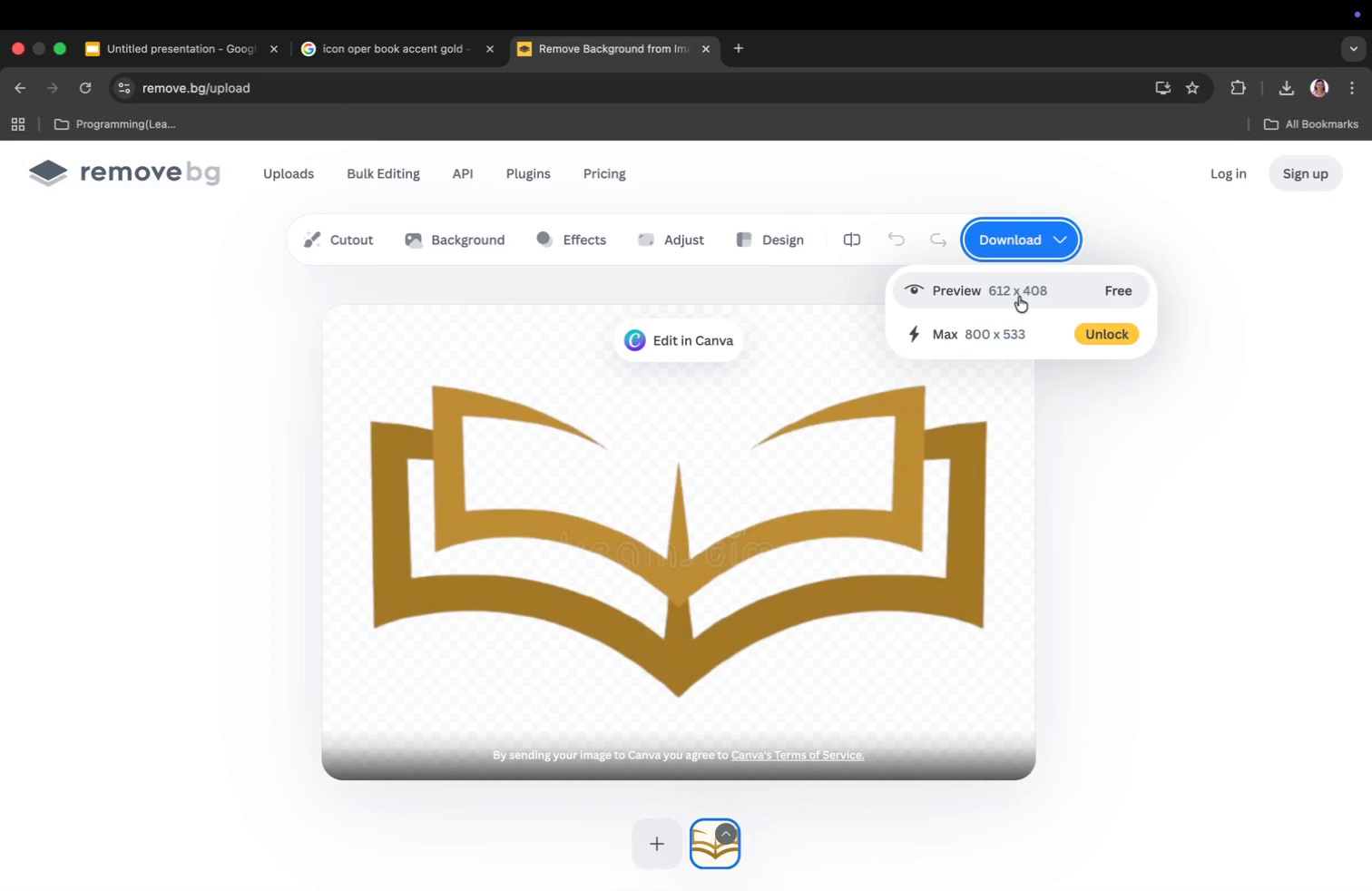 
left_click([1019, 296])
 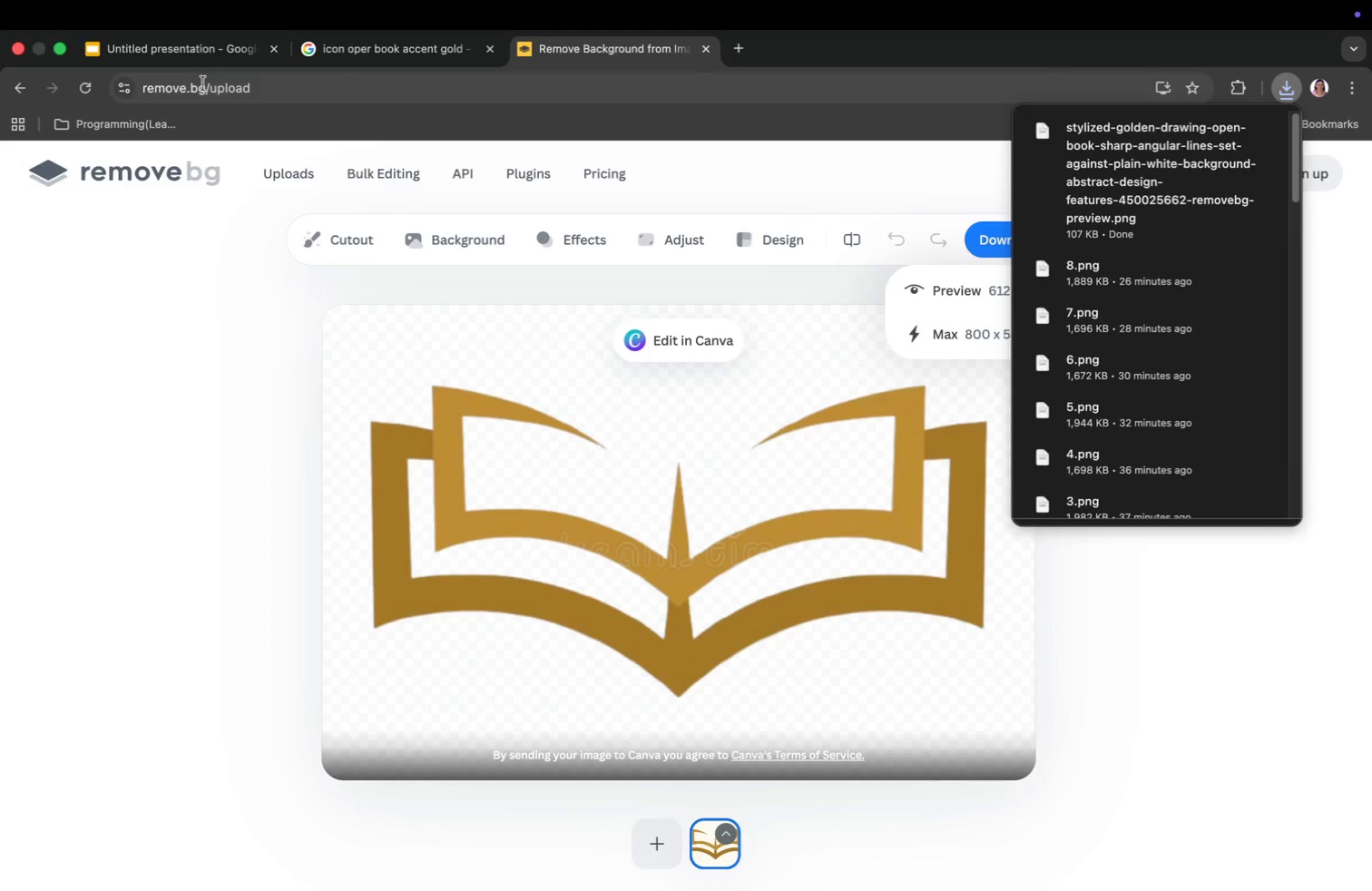 
left_click([199, 62])
 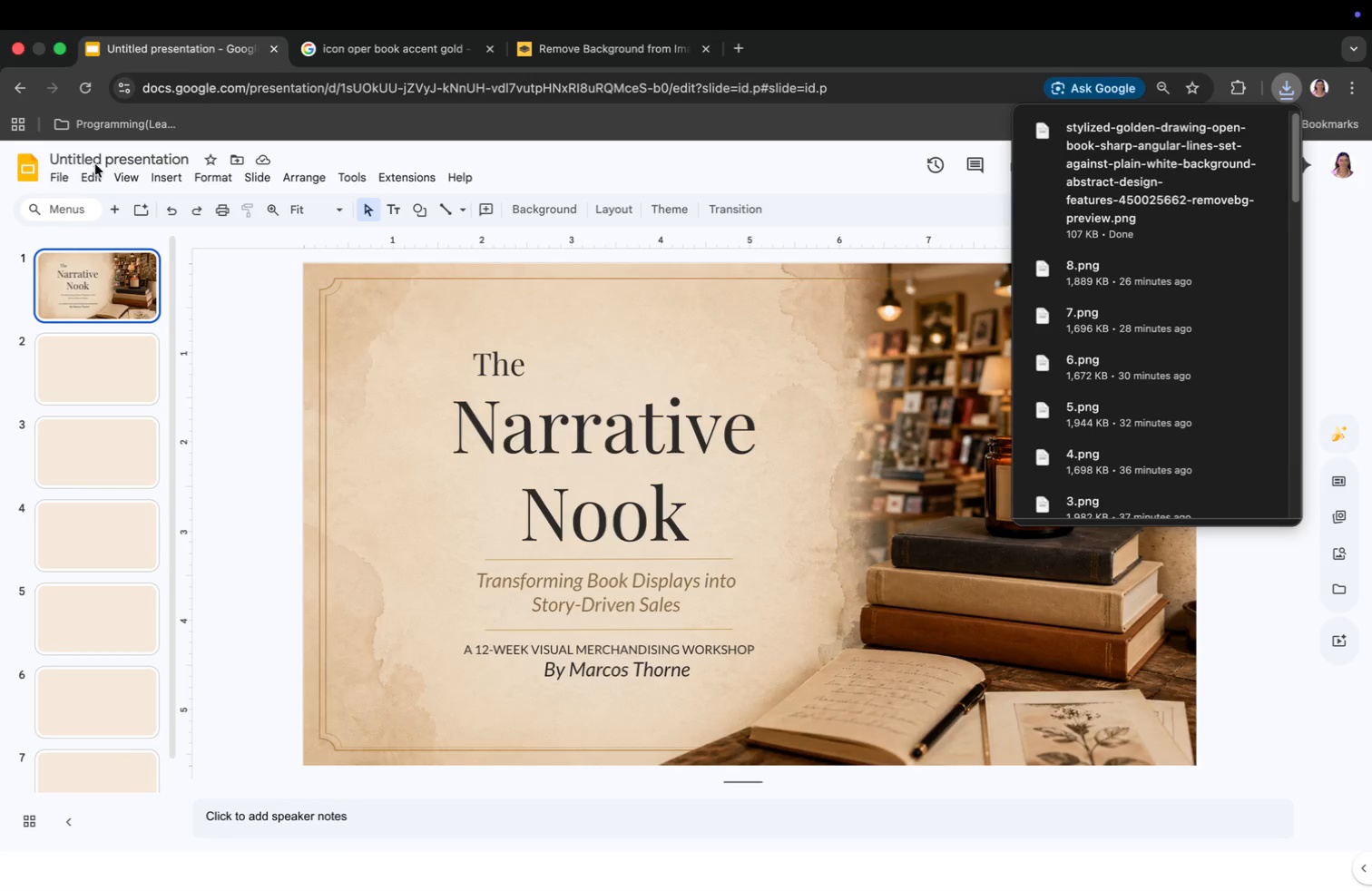 
left_click([171, 176])
 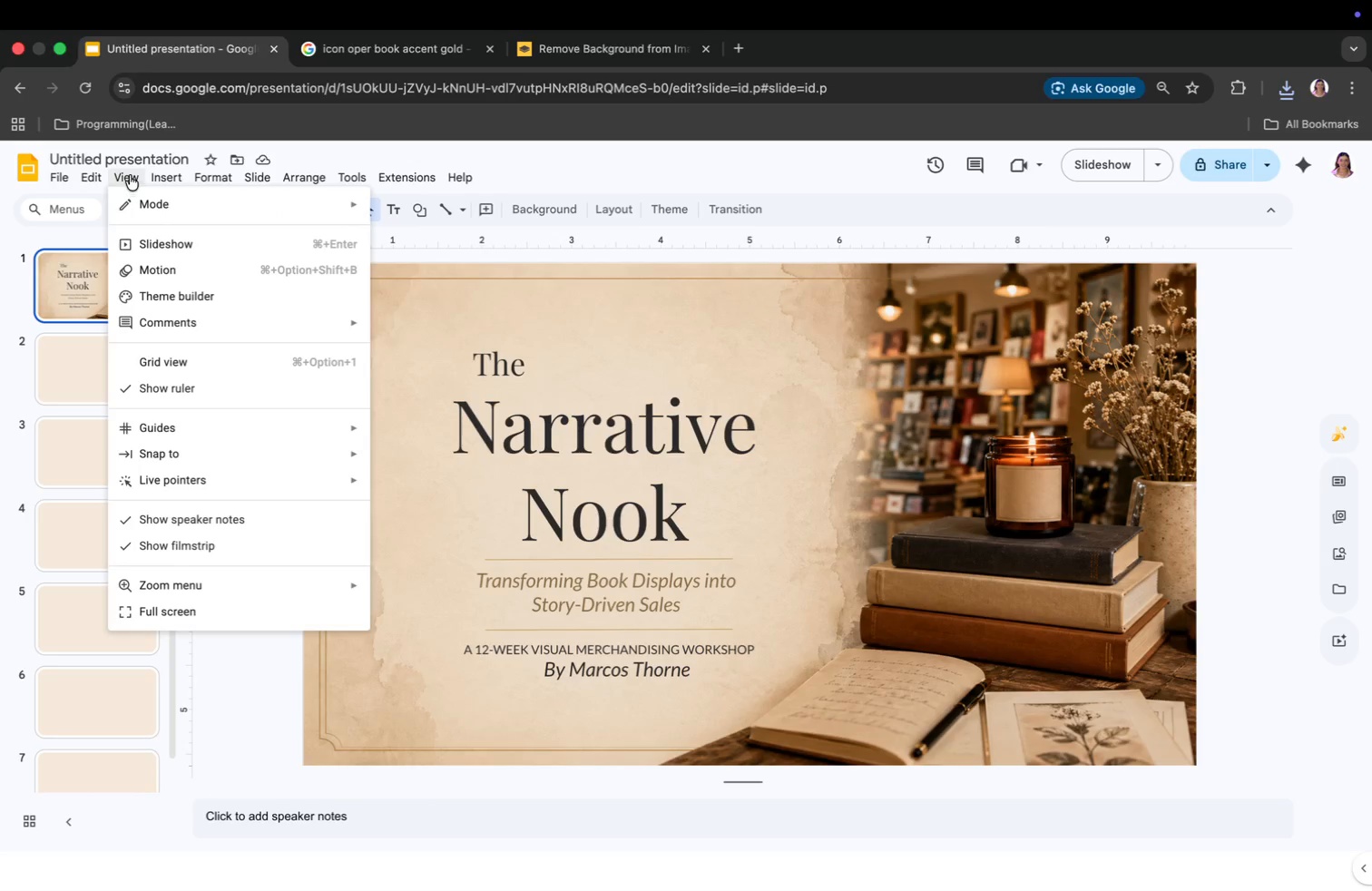 
wait(5.21)
 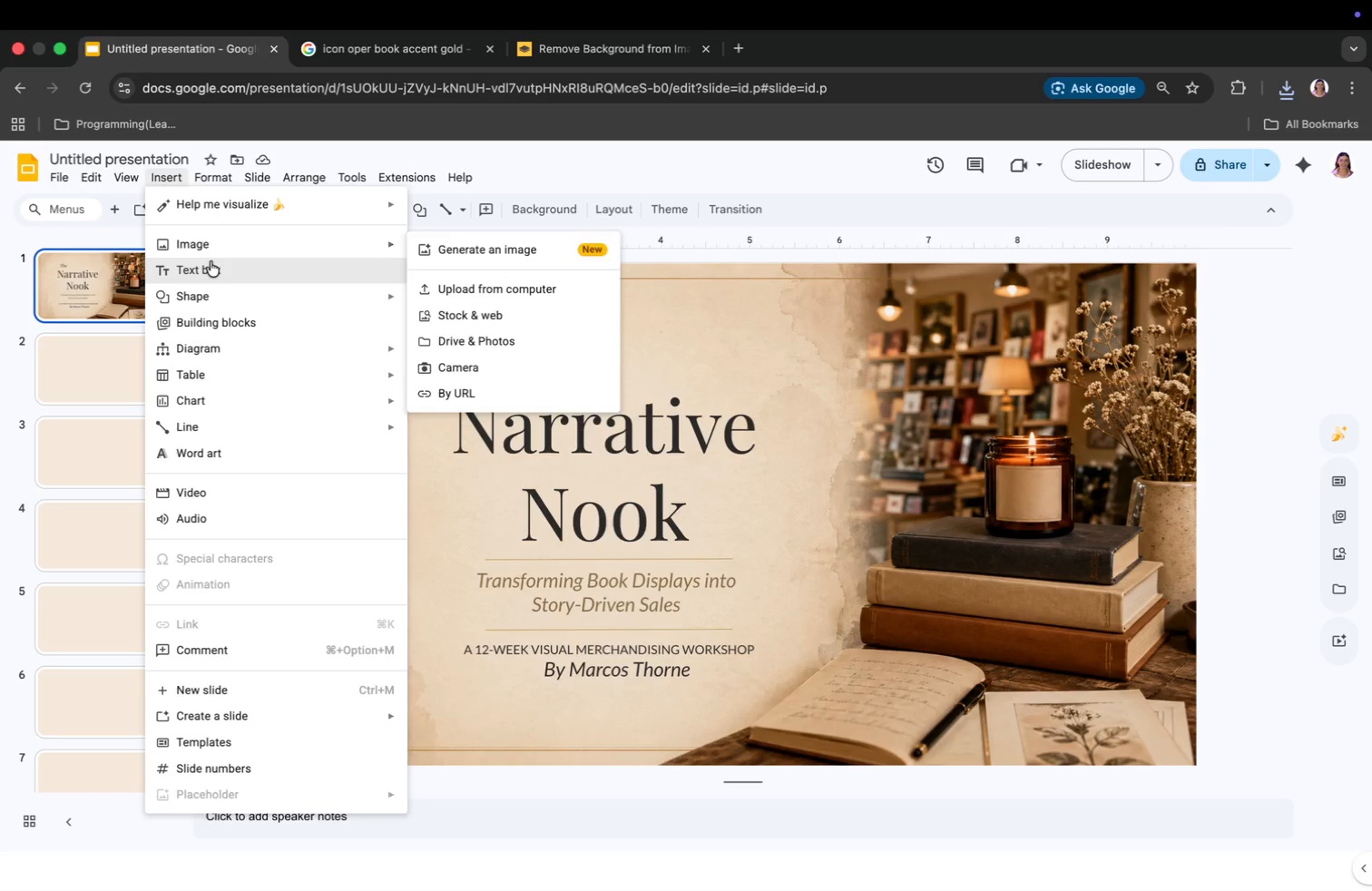 
left_click([174, 286])
 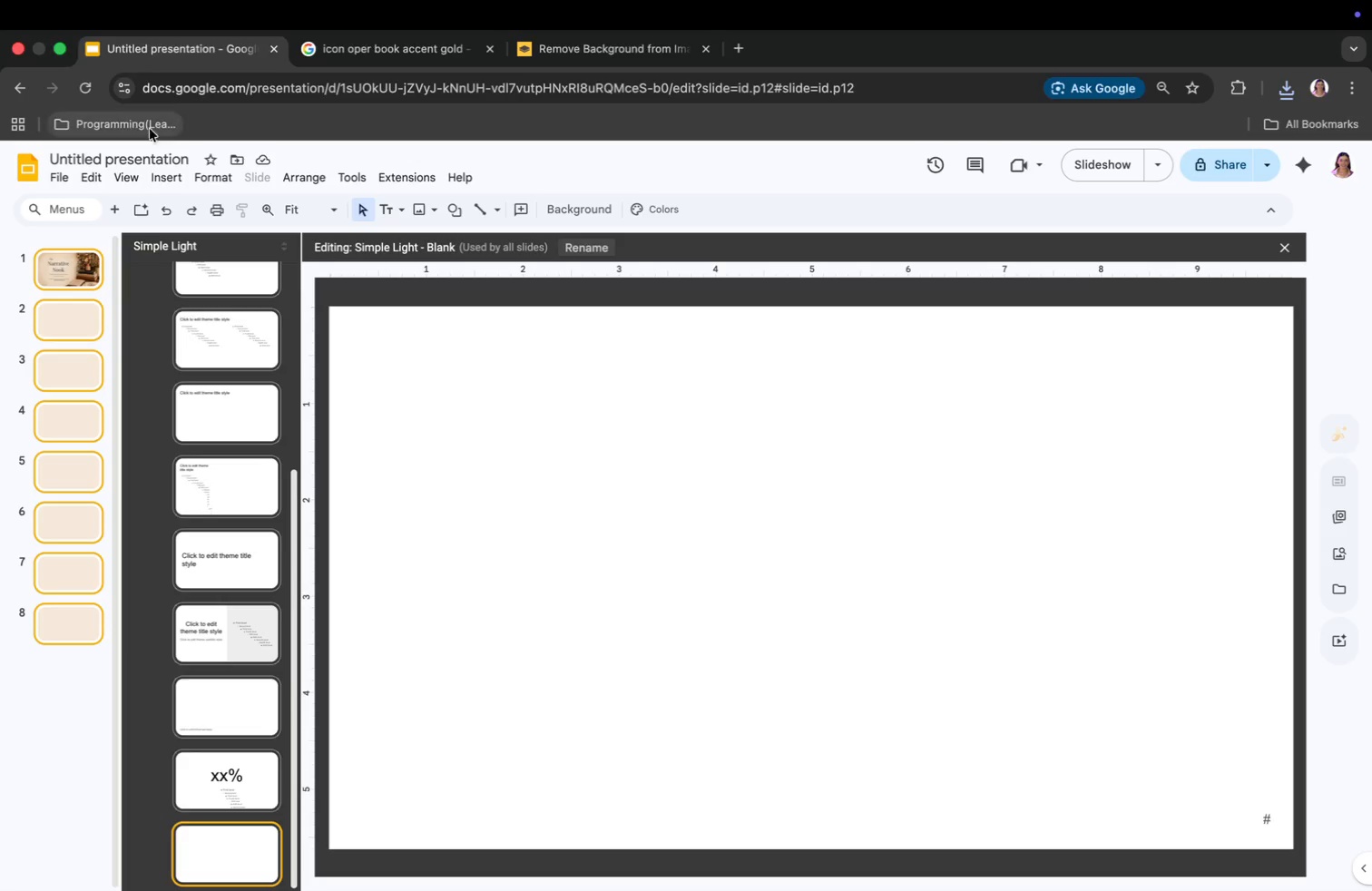 
left_click([162, 174])
 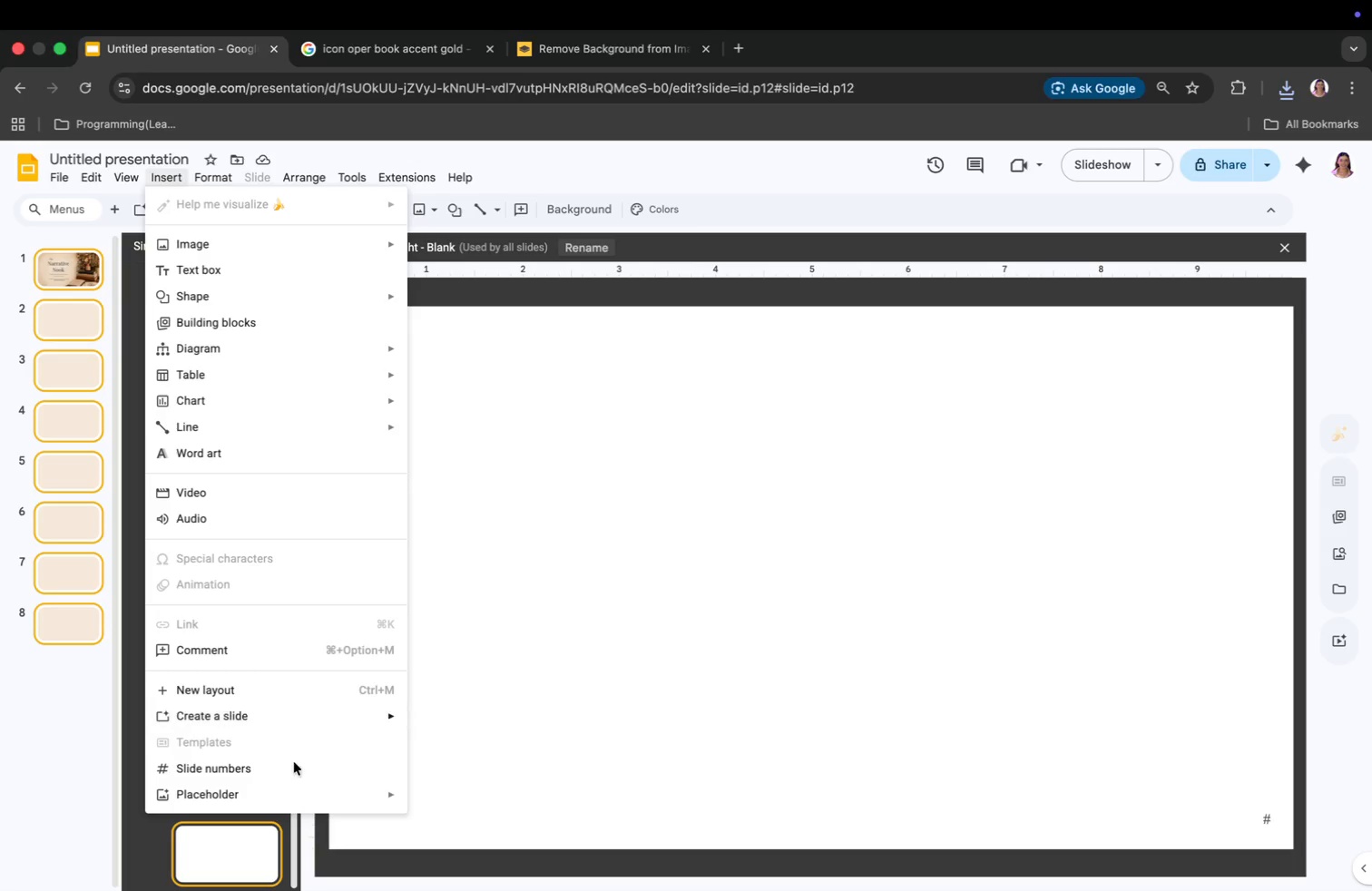 
left_click([293, 805])
 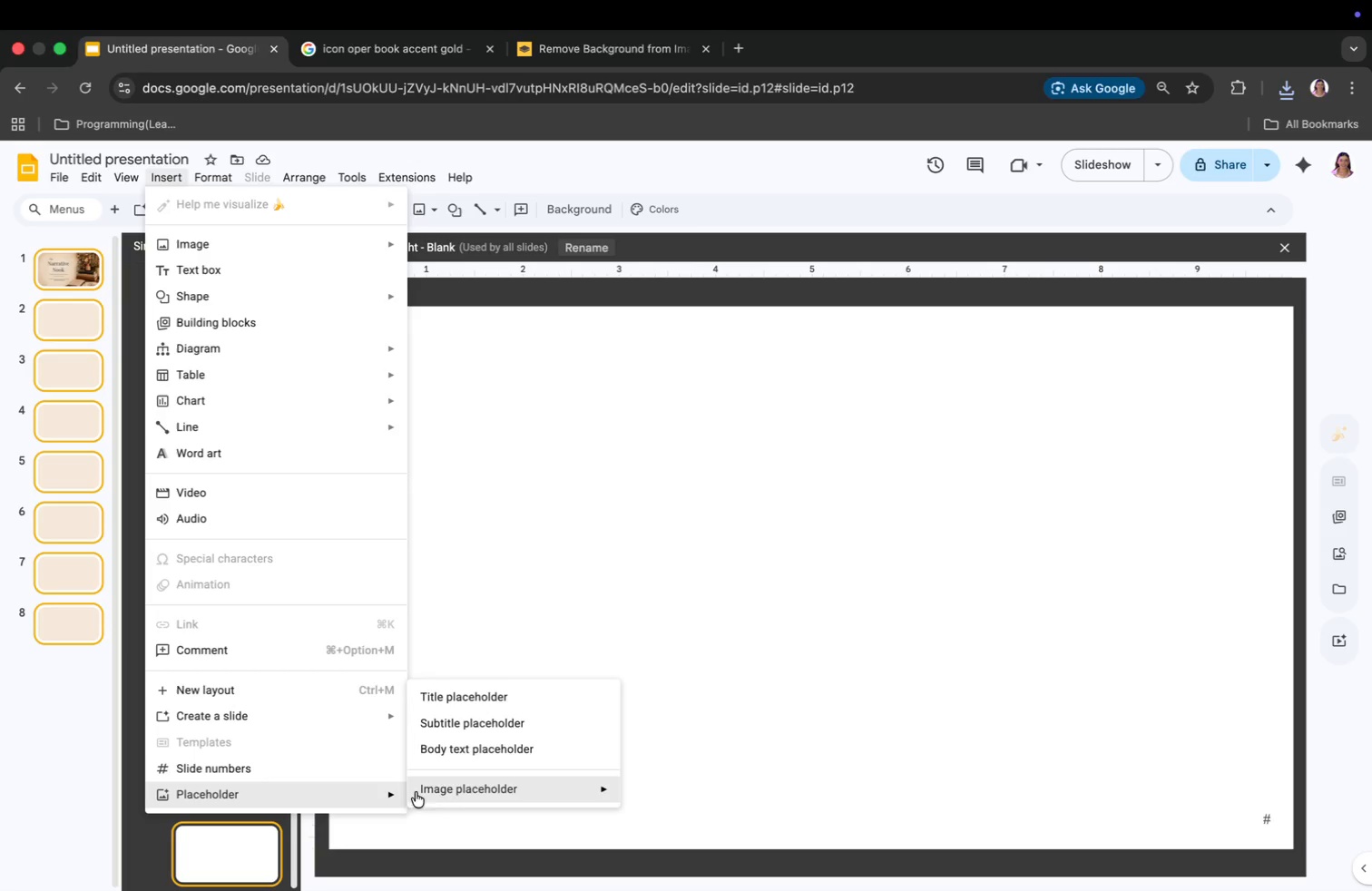 
left_click([453, 792])
 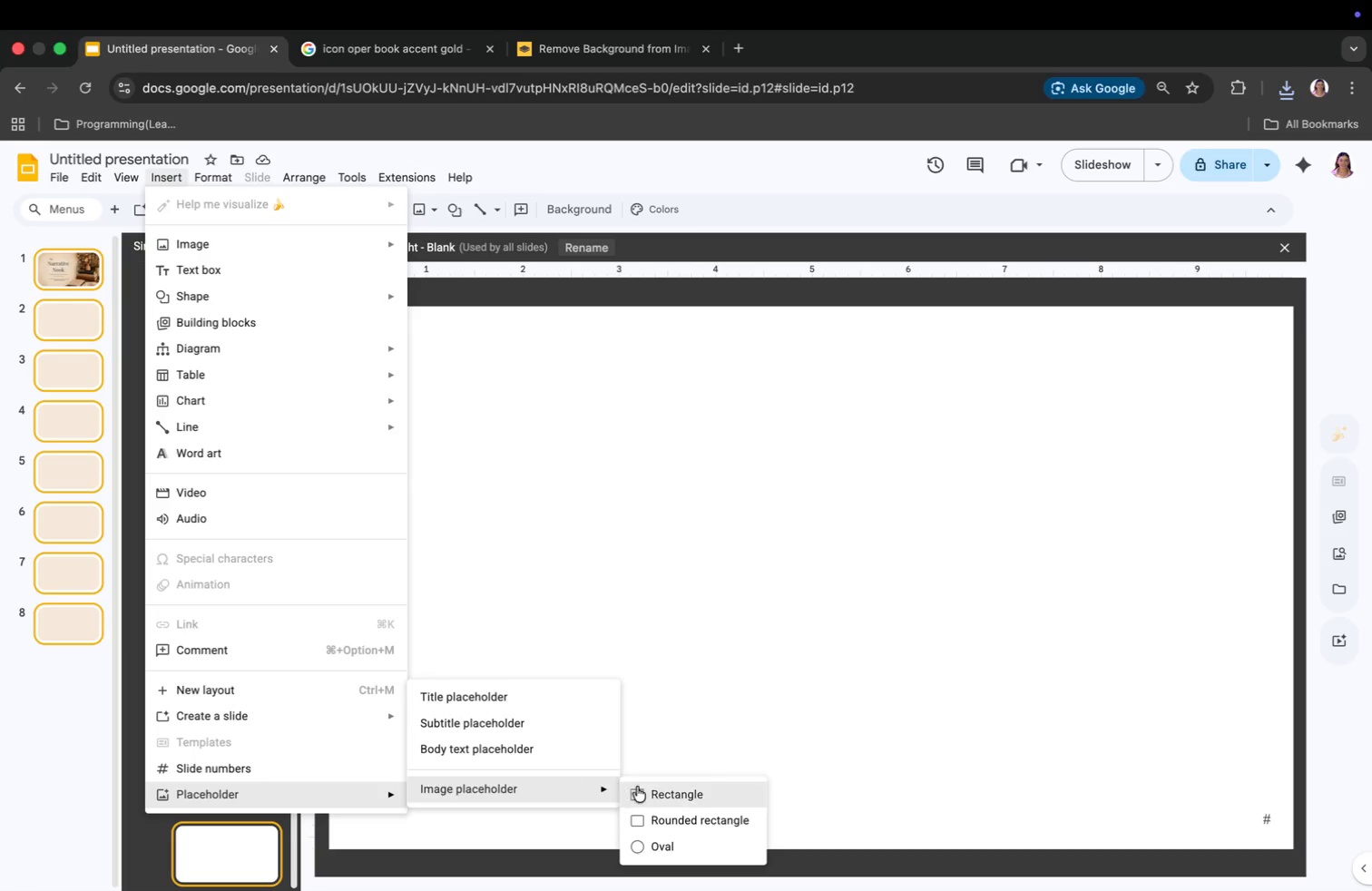 
left_click([642, 788])
 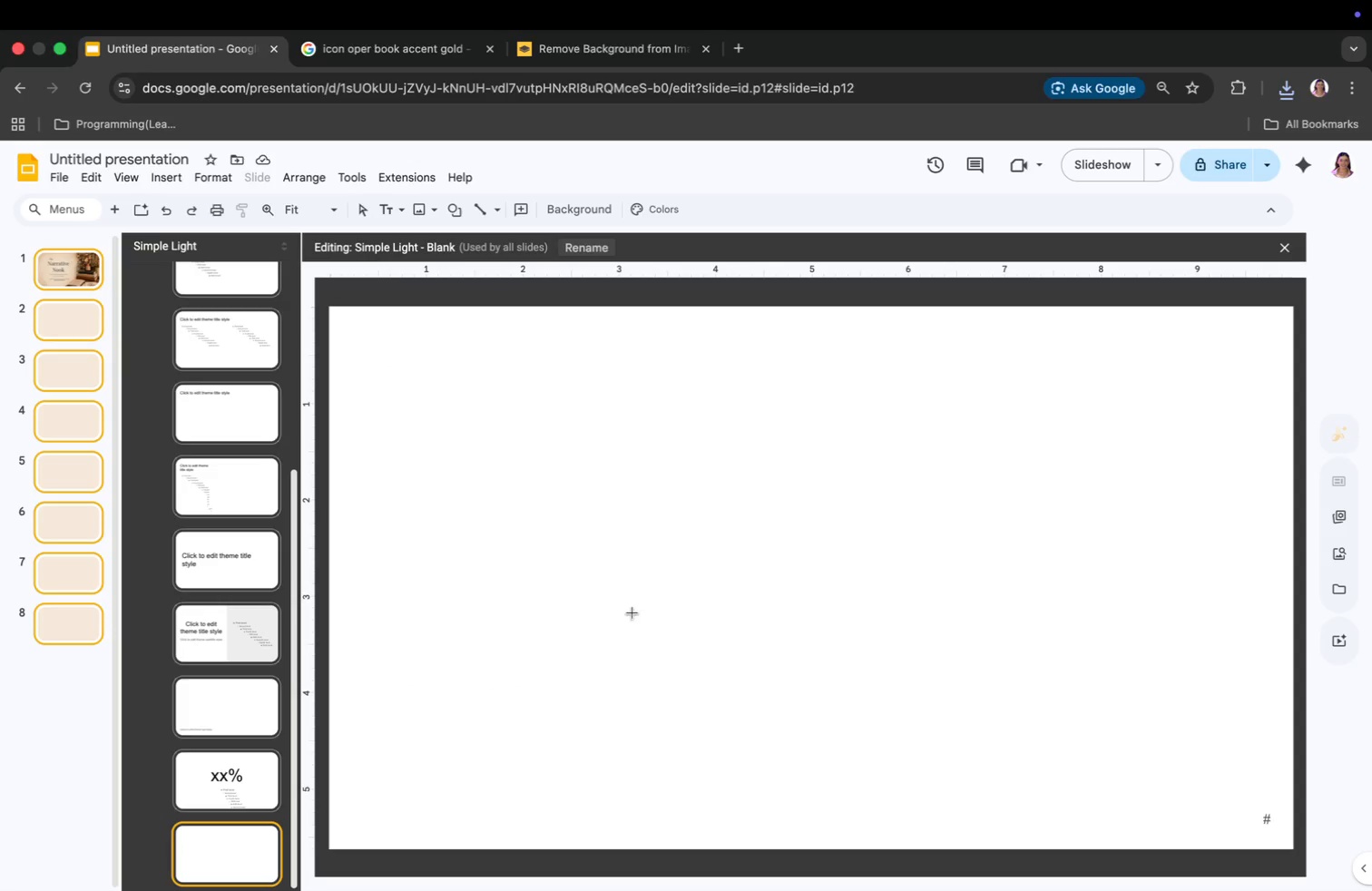 
left_click([634, 524])
 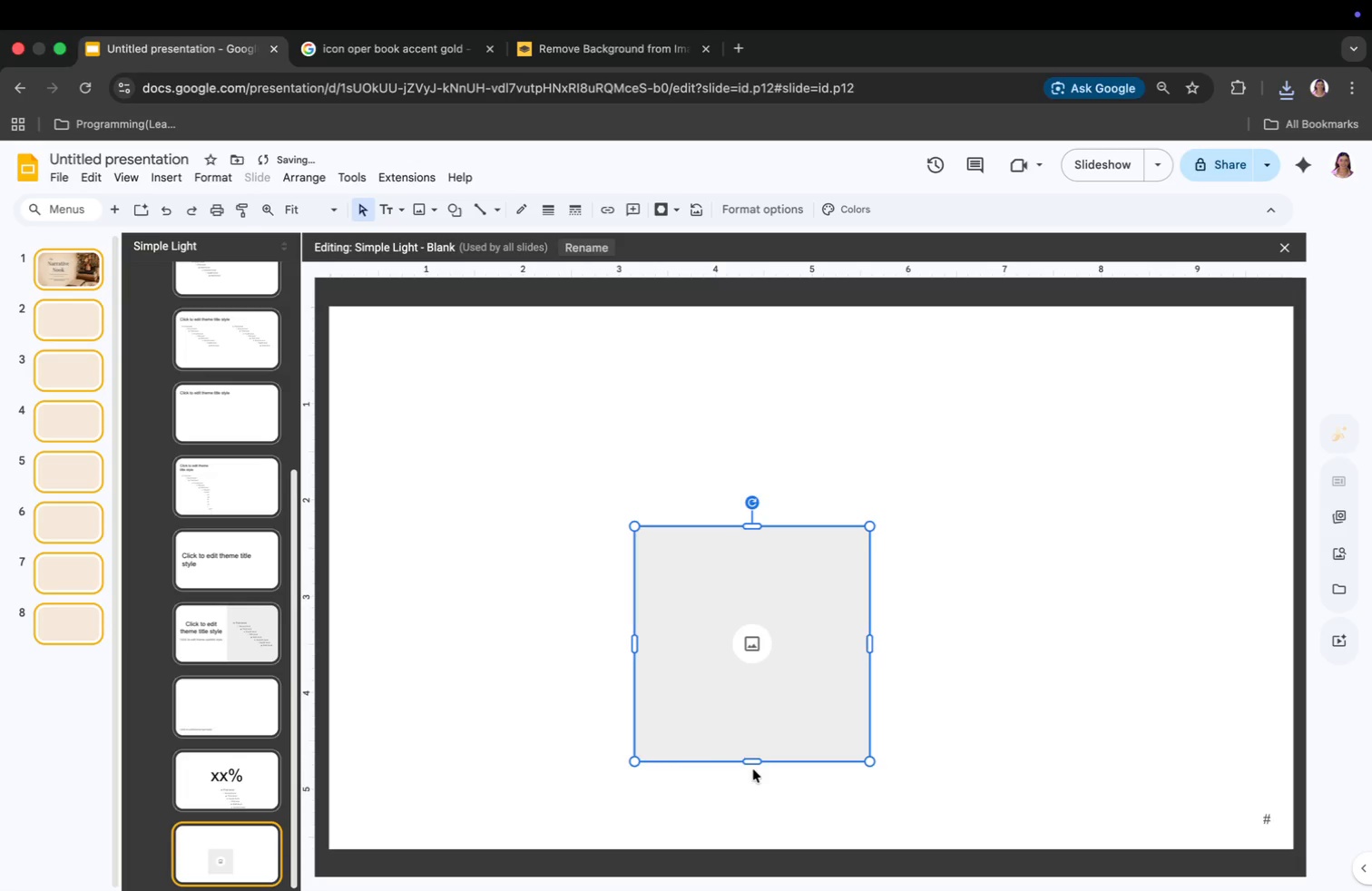 
left_click_drag(start_coordinate=[750, 762], to_coordinate=[747, 656])
 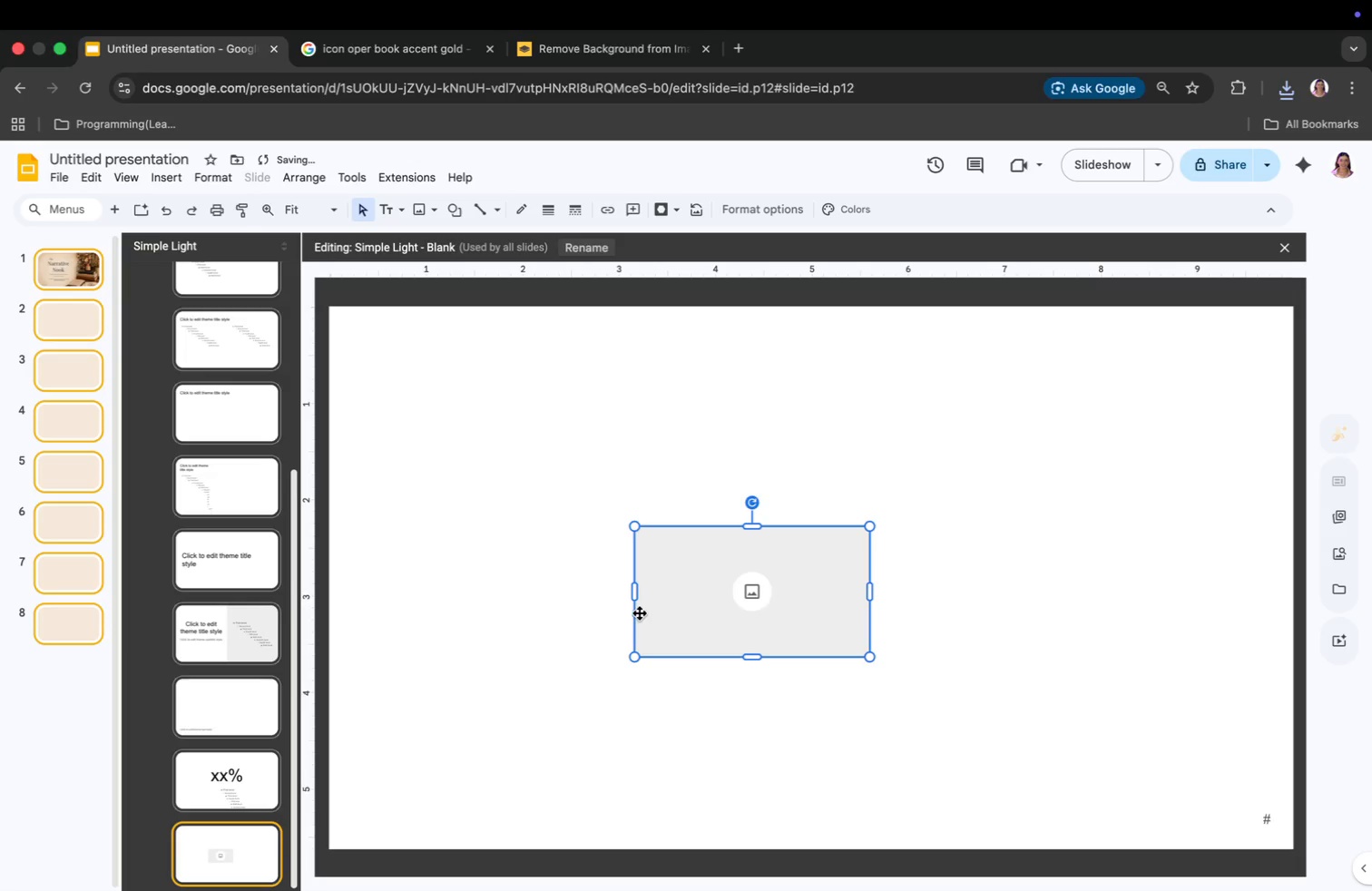 
left_click_drag(start_coordinate=[643, 610], to_coordinate=[605, 447])
 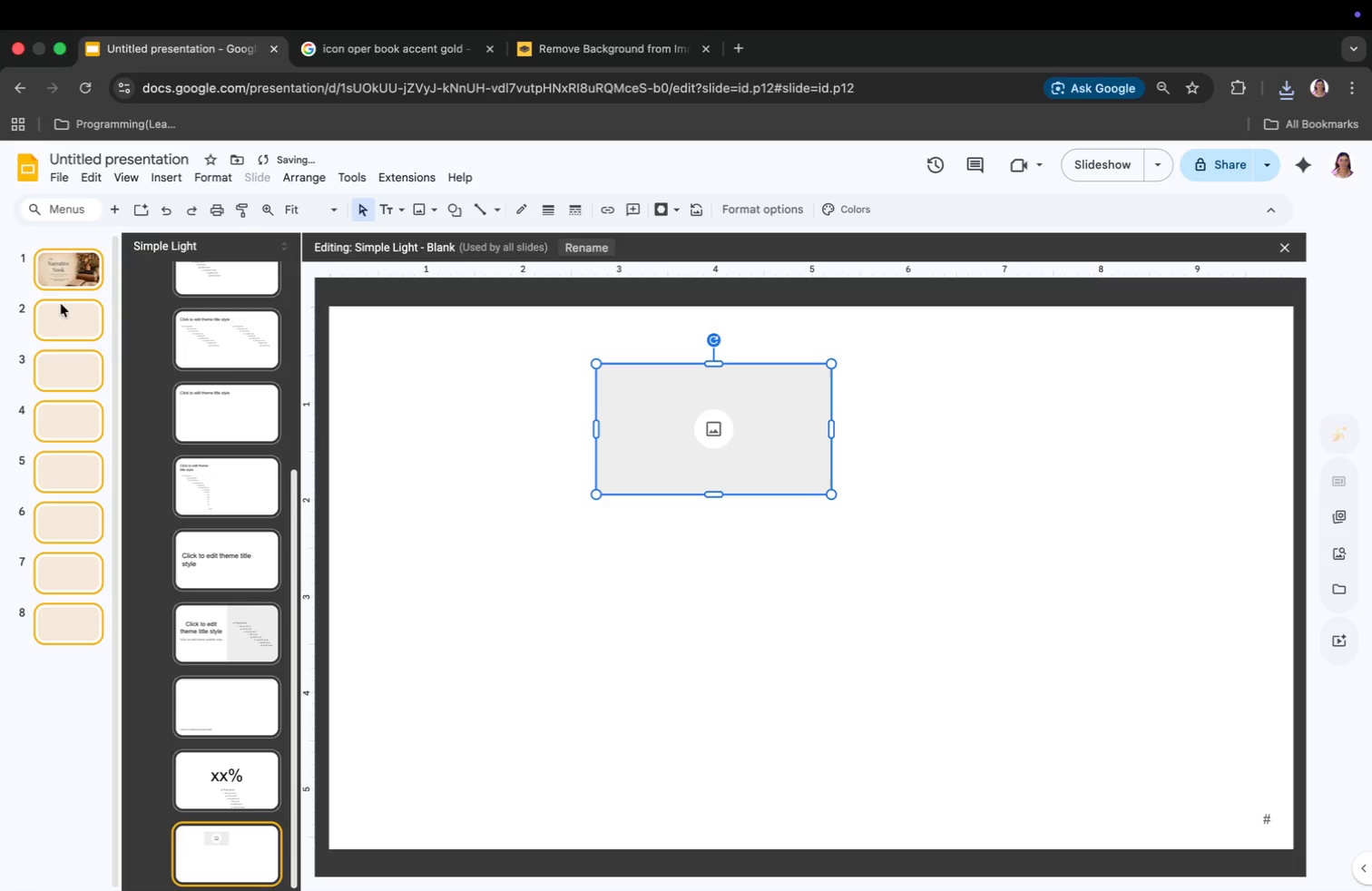 
left_click([435, 521])
 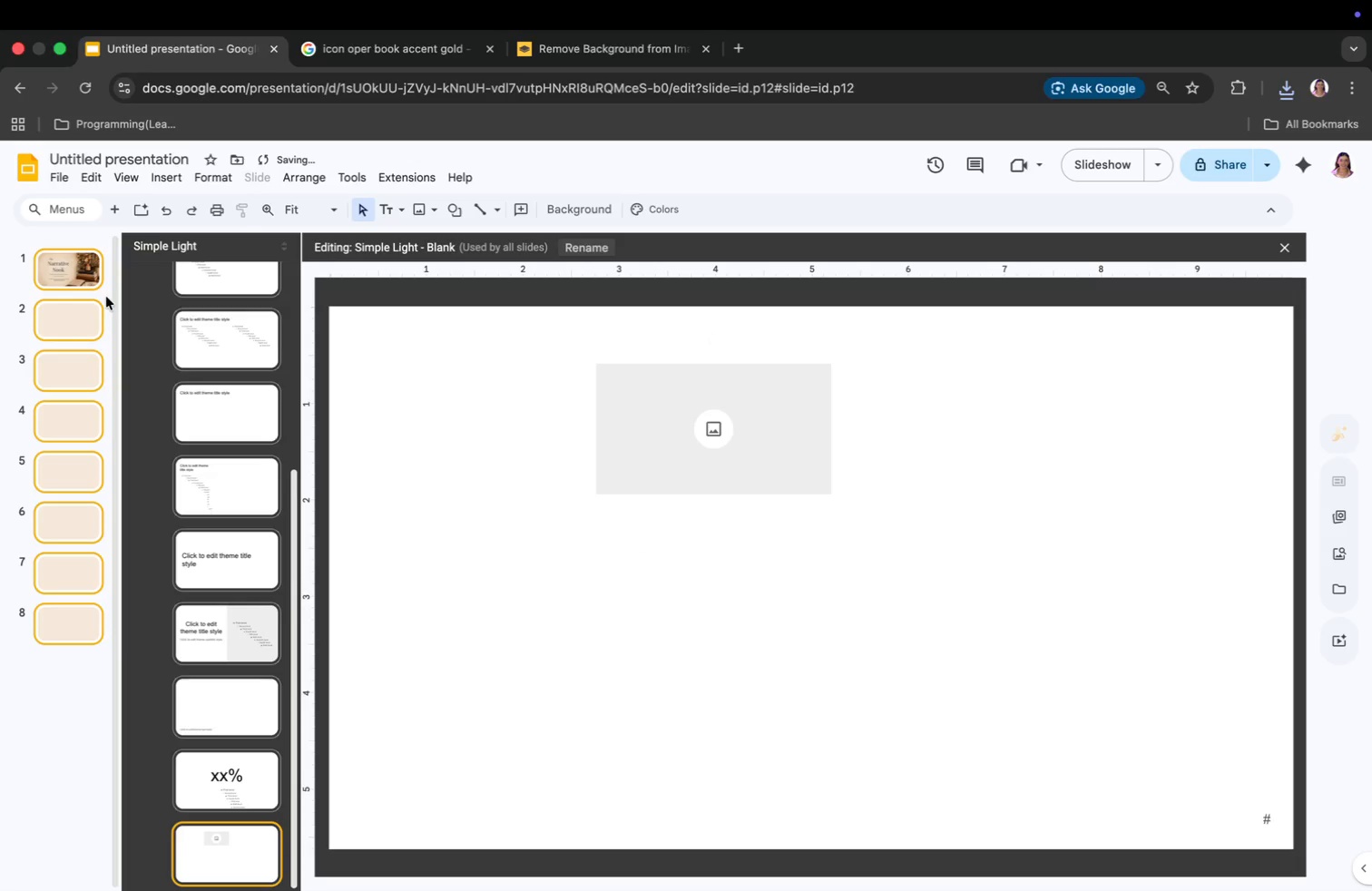 
left_click([90, 287])
 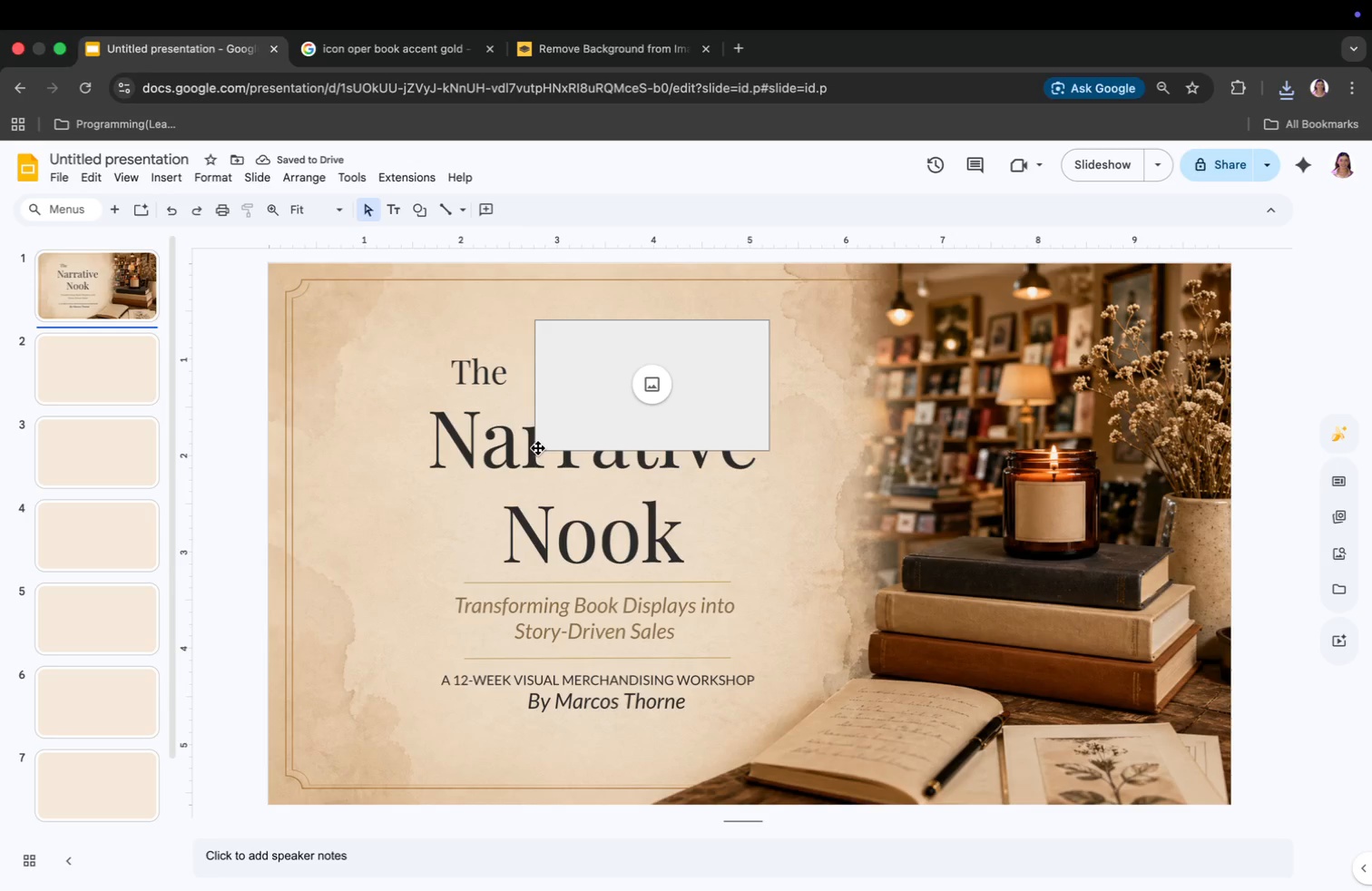 
left_click([538, 448])